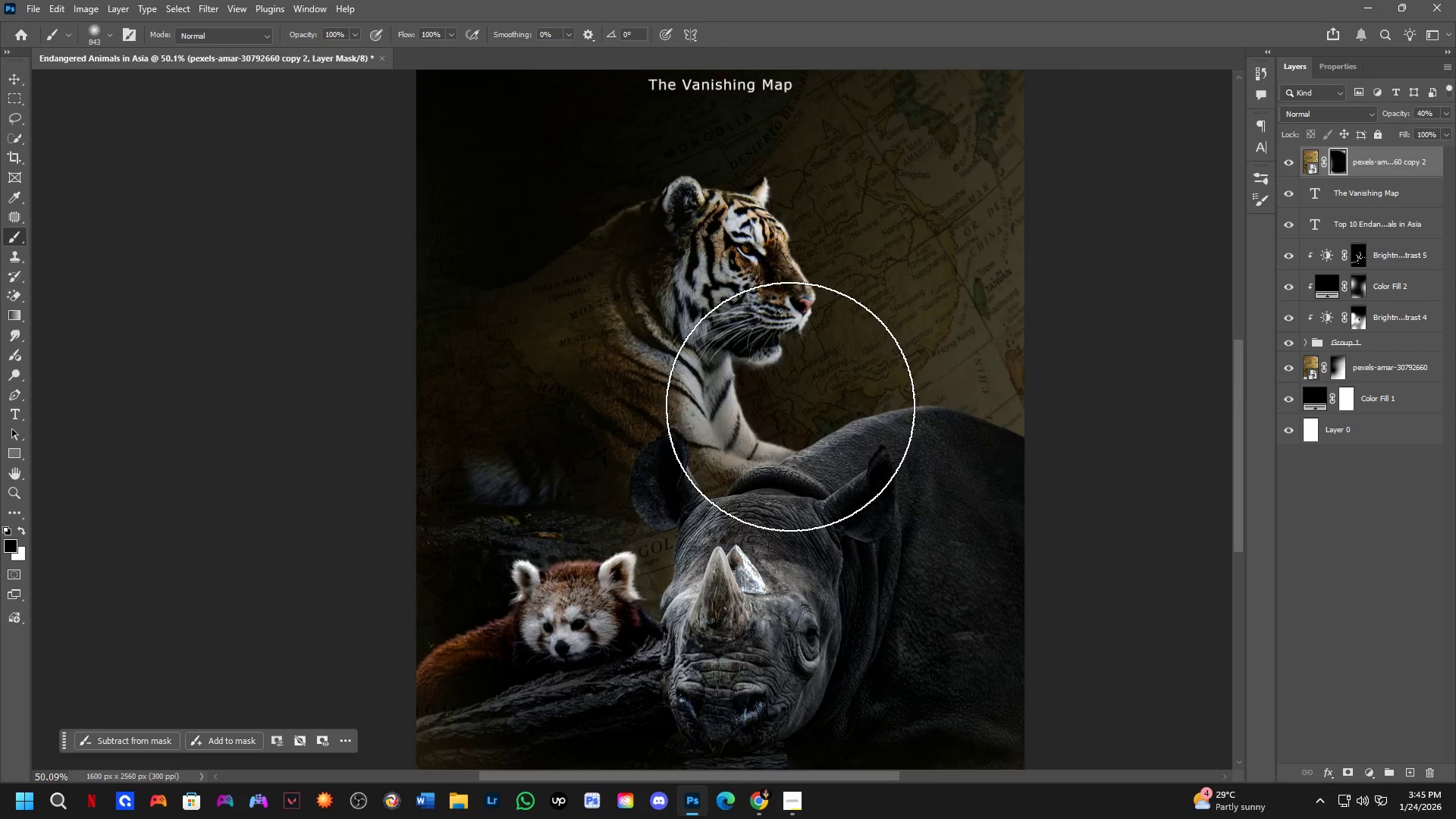 
scroll: coordinate [790, 406], scroll_direction: down, amount: 2.0
 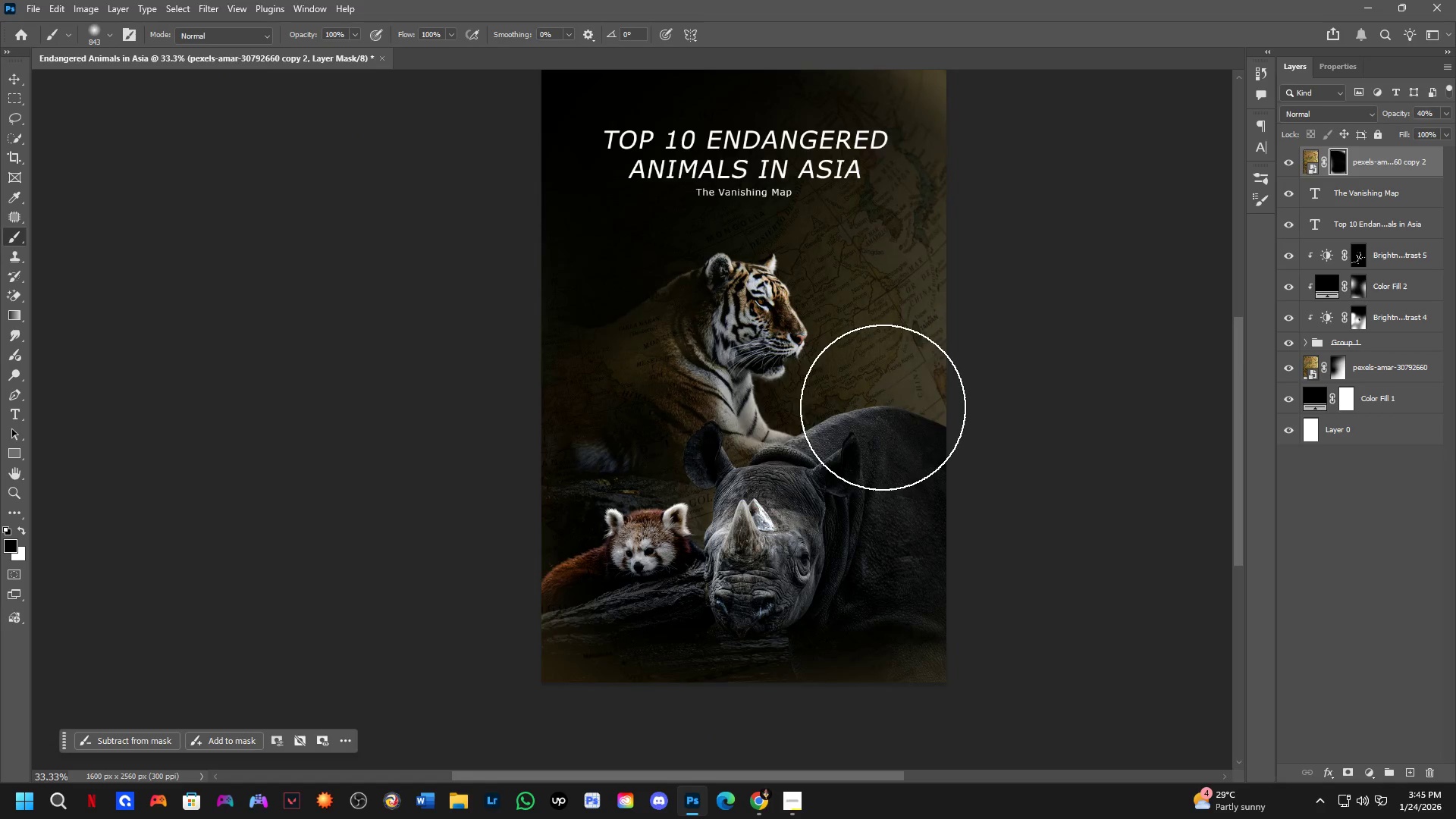 
left_click_drag(start_coordinate=[861, 361], to_coordinate=[843, 482])
 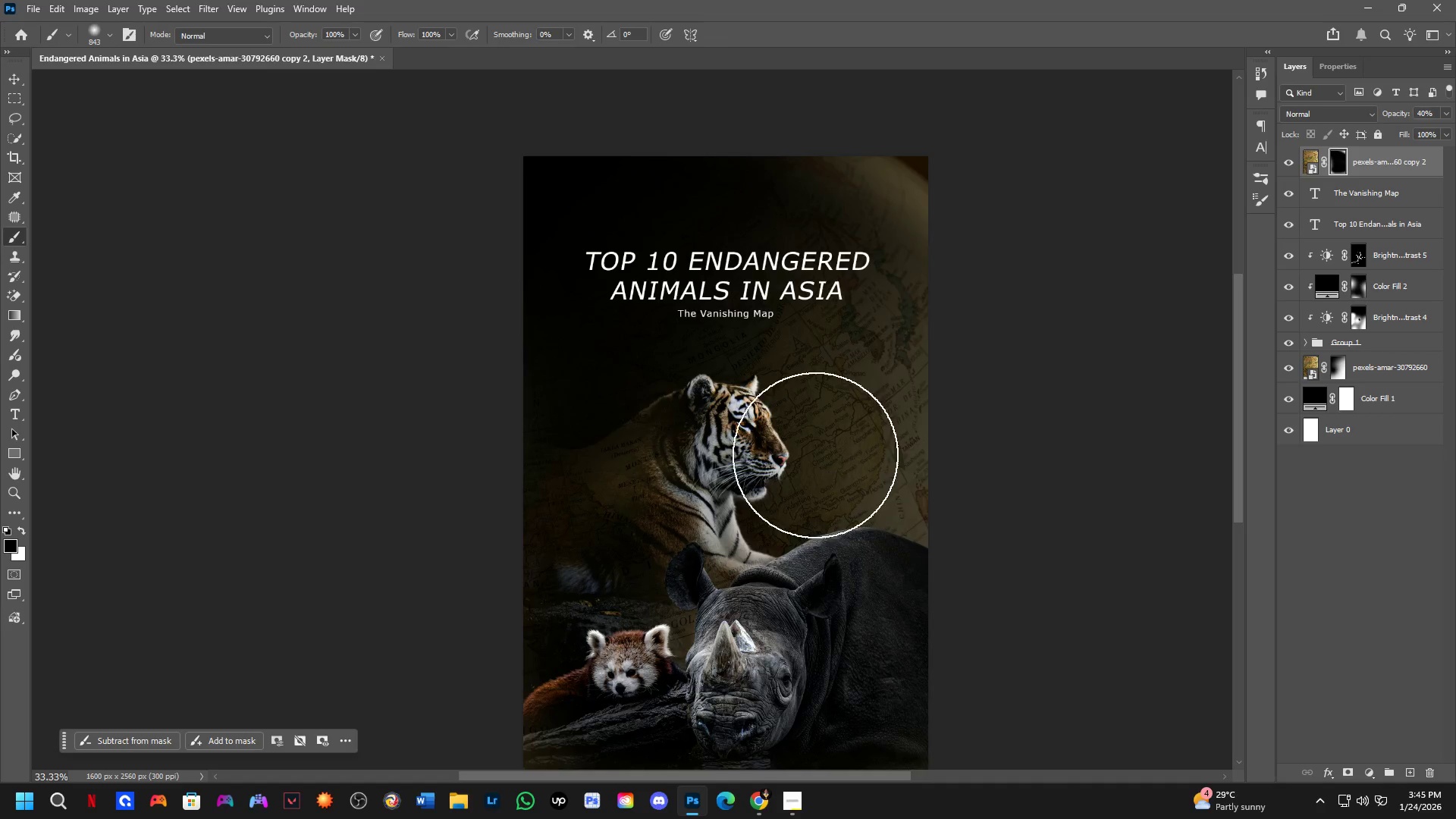 
scroll: coordinate [815, 454], scroll_direction: down, amount: 2.0
 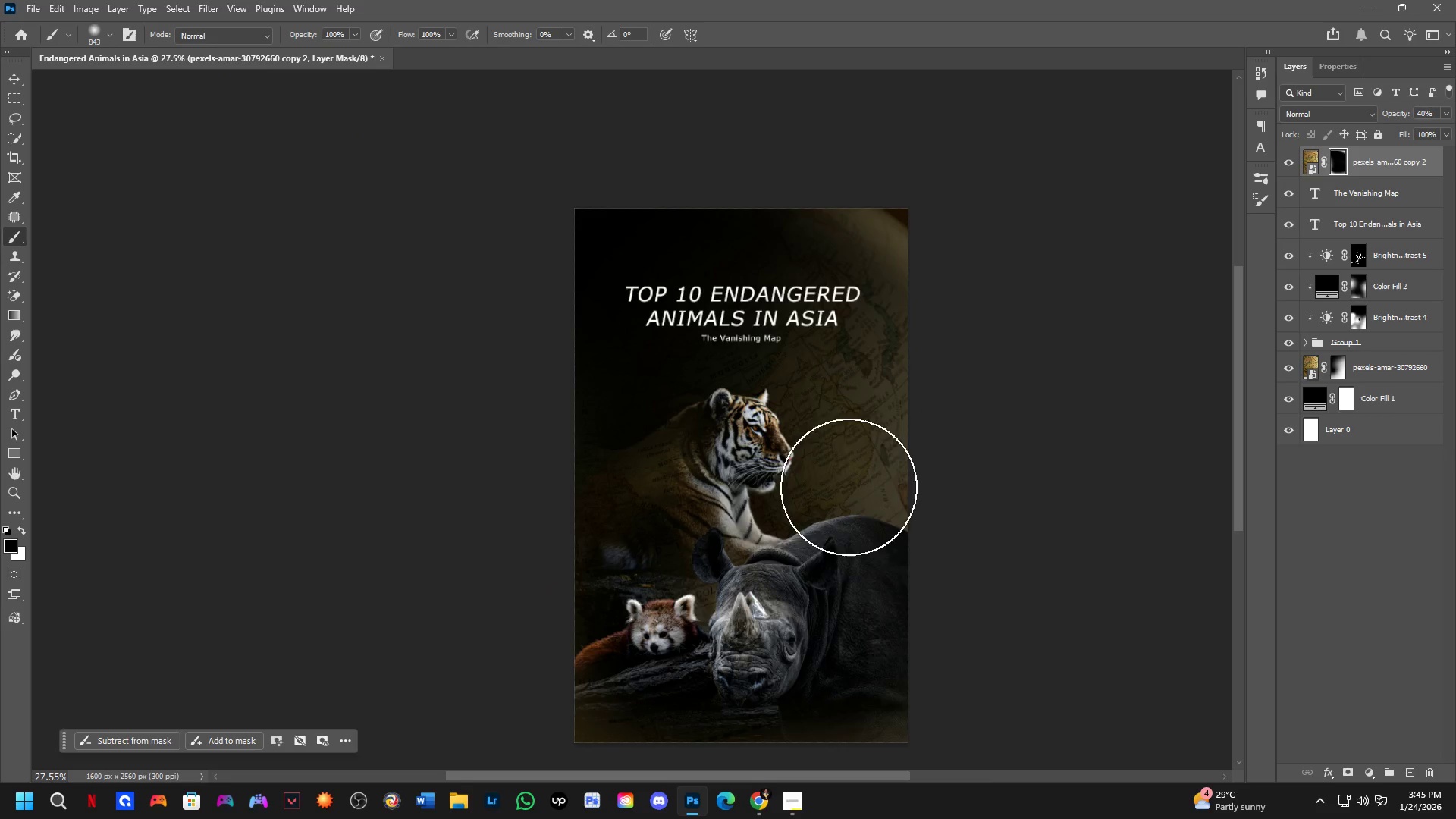 
hold_key(key=Space, duration=0.55)
 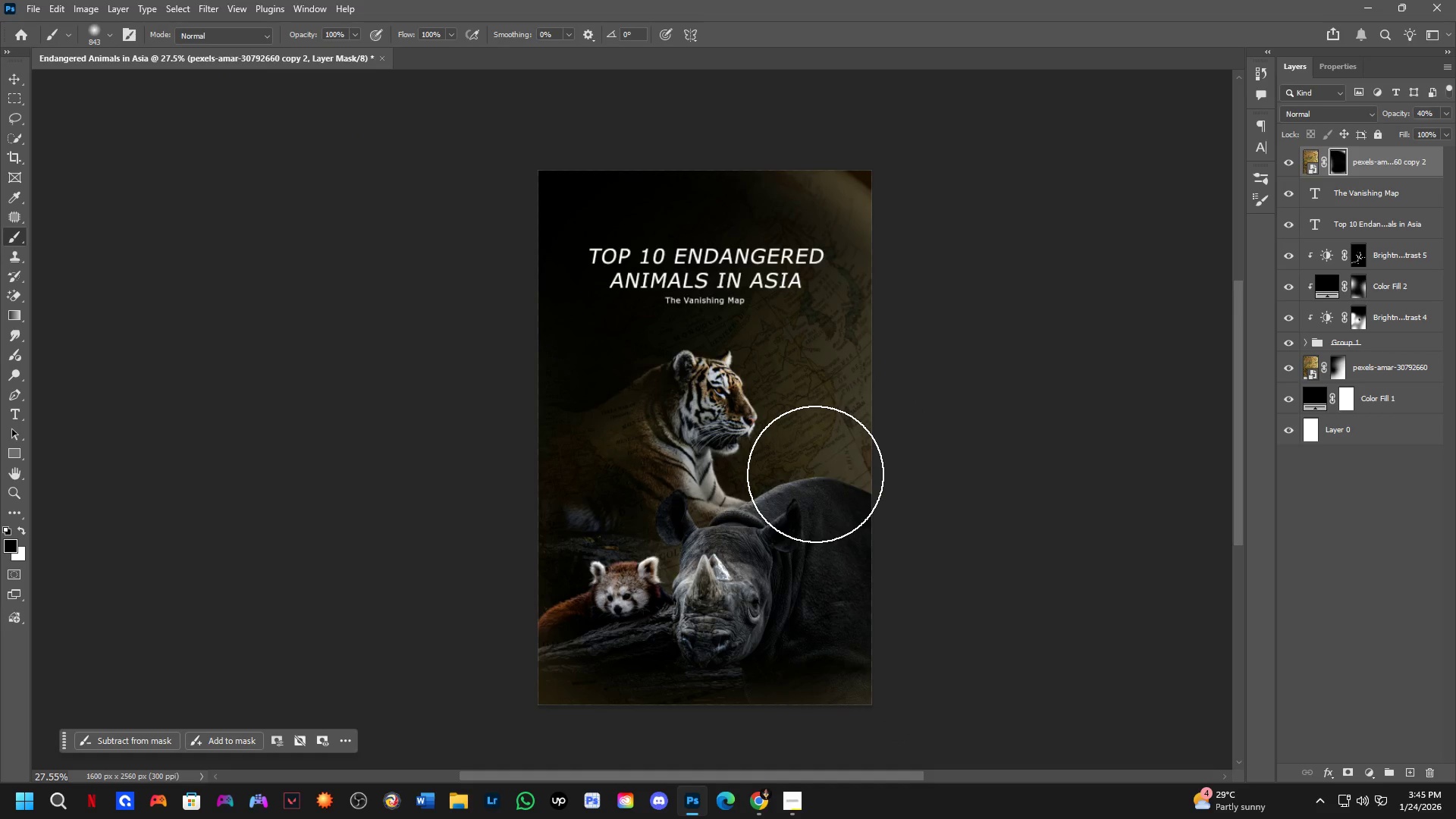 
left_click_drag(start_coordinate=[852, 511], to_coordinate=[815, 473])
 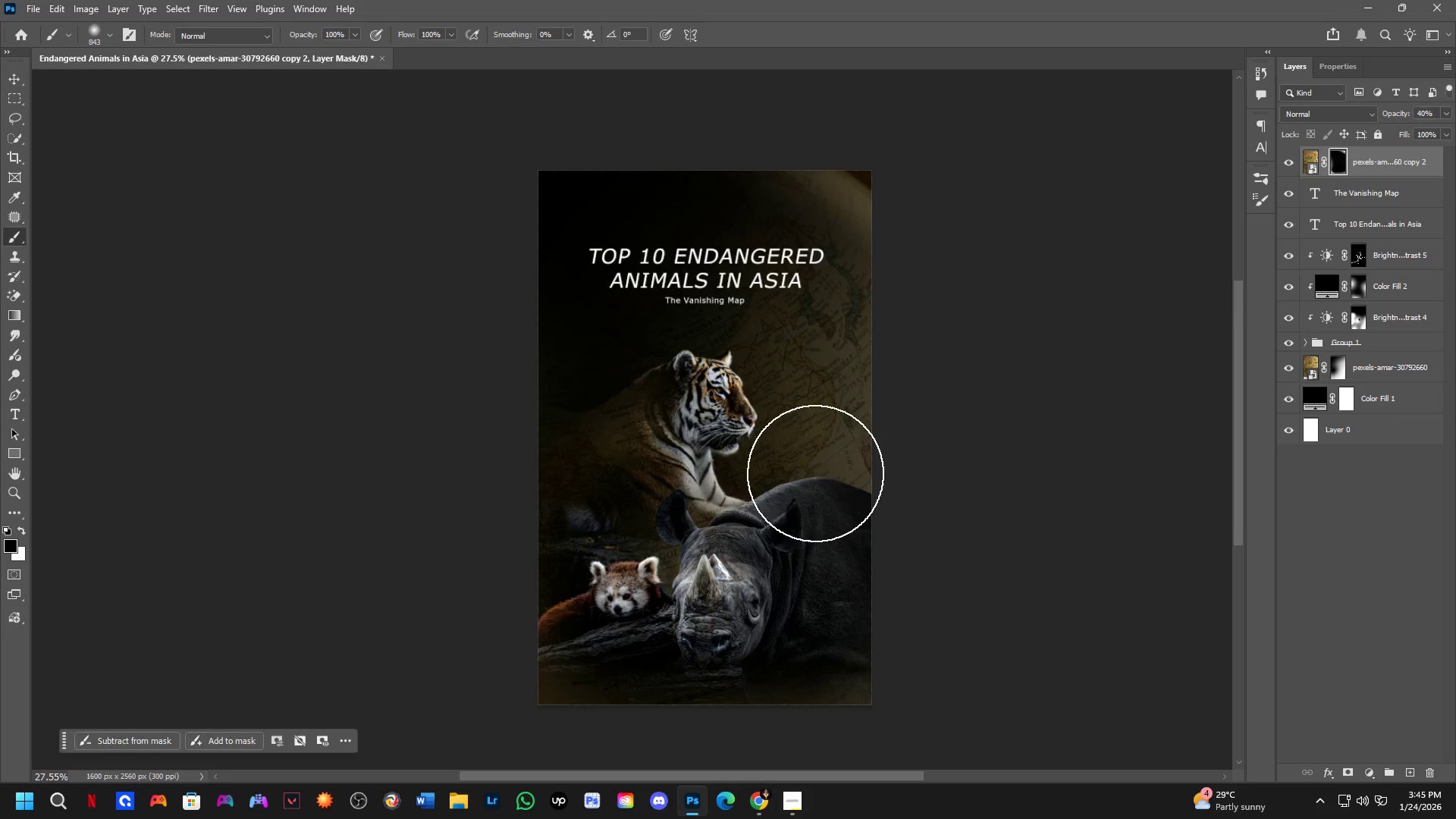 
hold_key(key=Space, duration=9.08)
 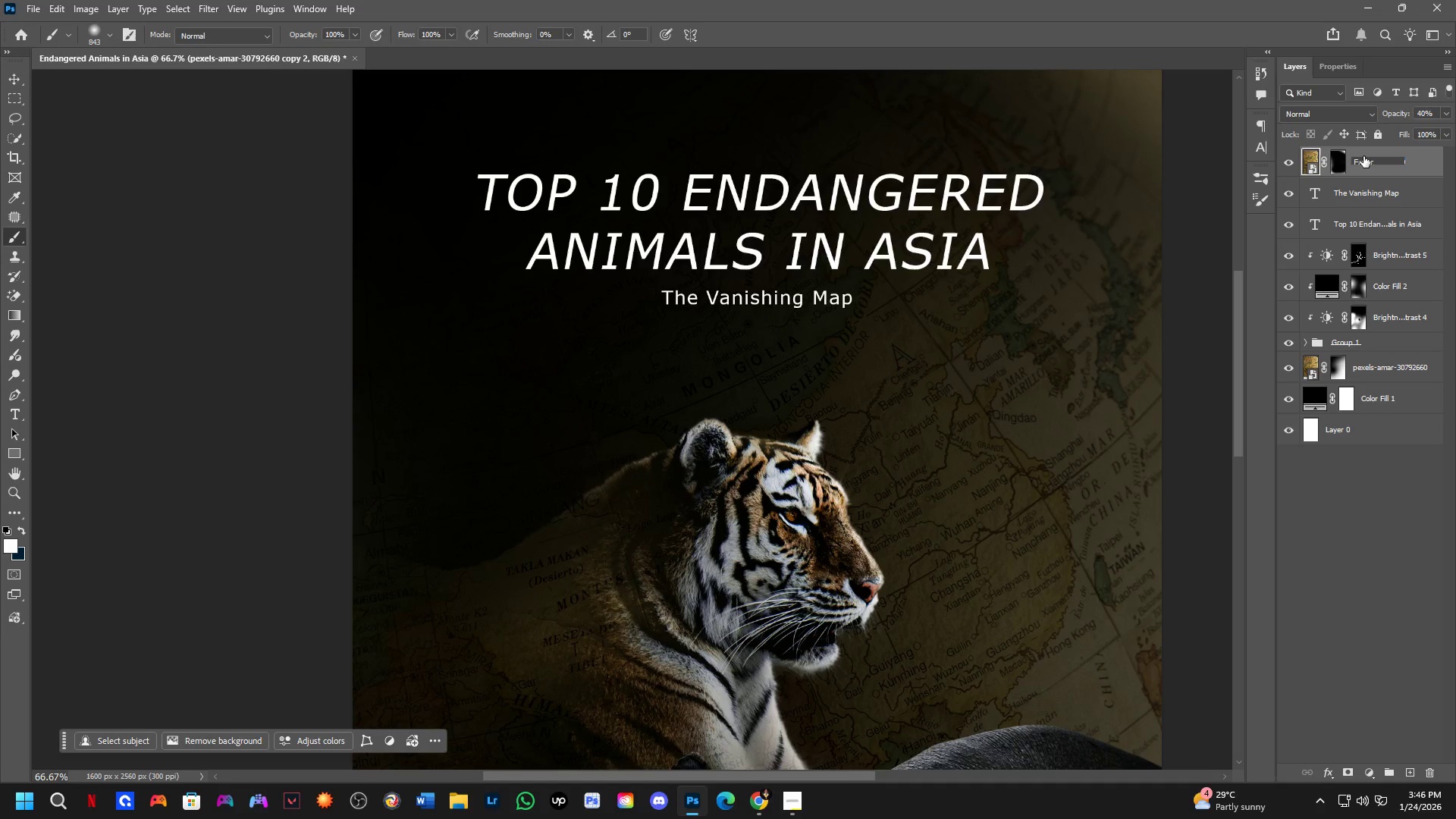 
key(Alt+AltLeft)
 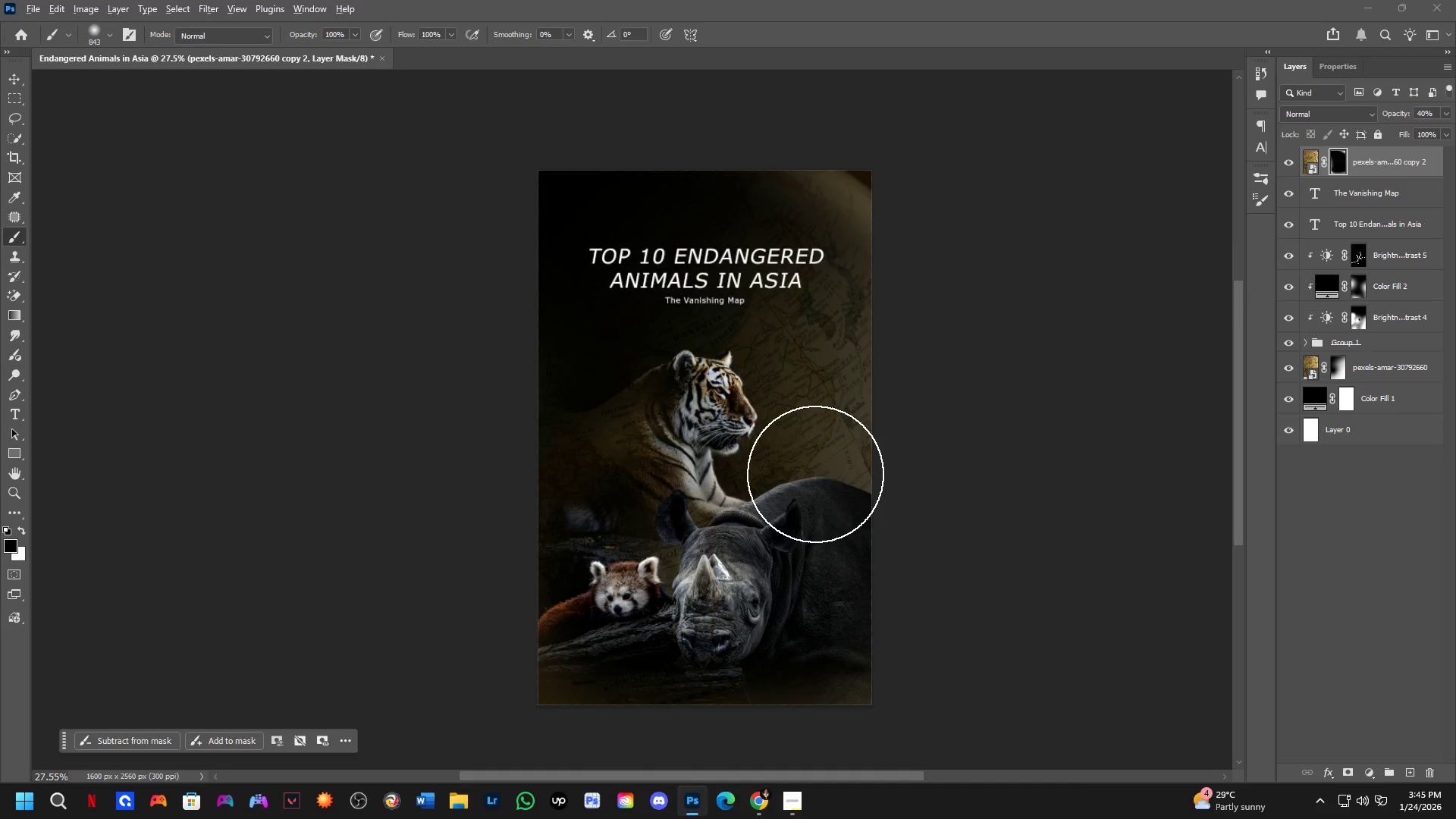 
key(Alt+Tab)